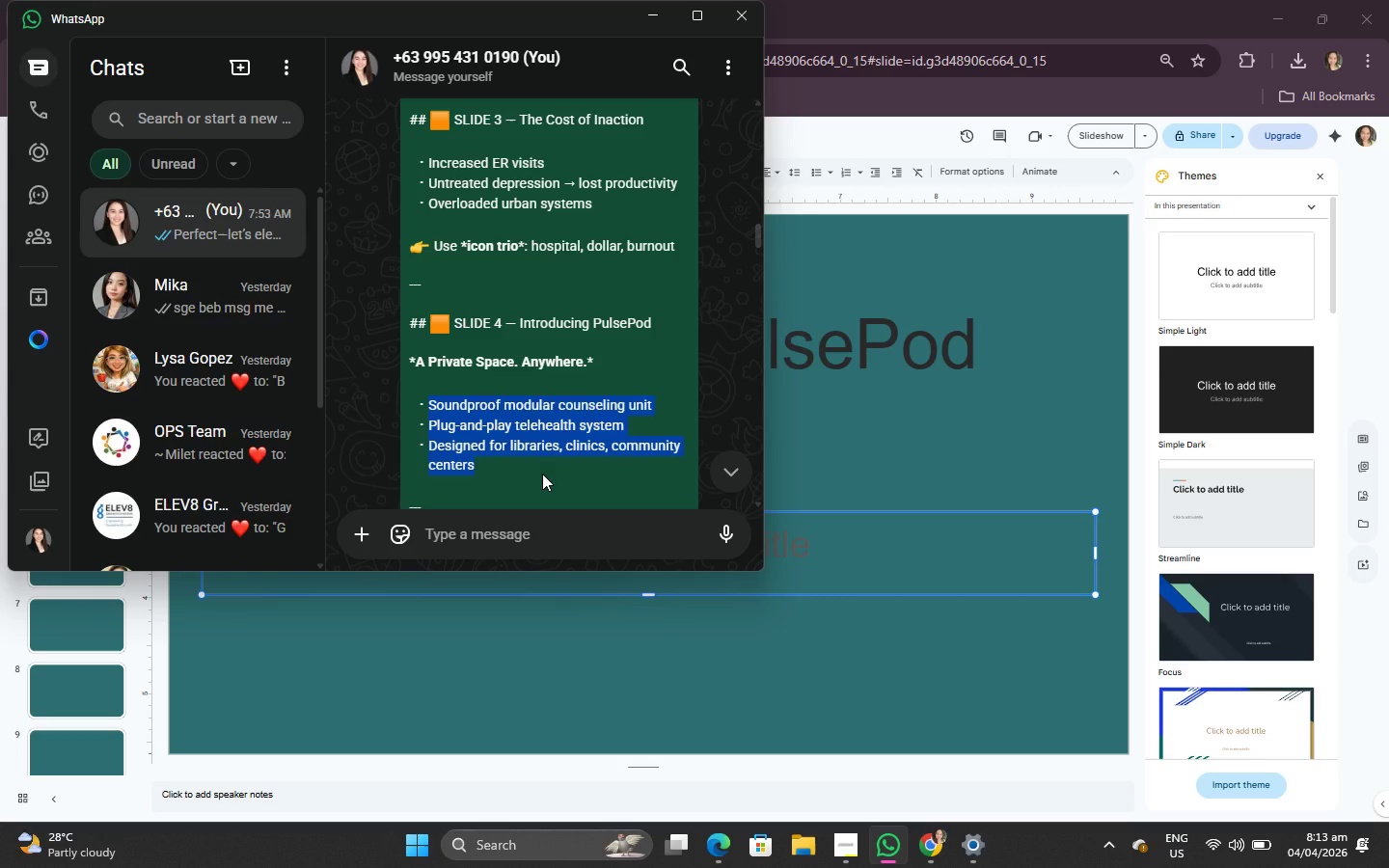 
key(Control+C)
 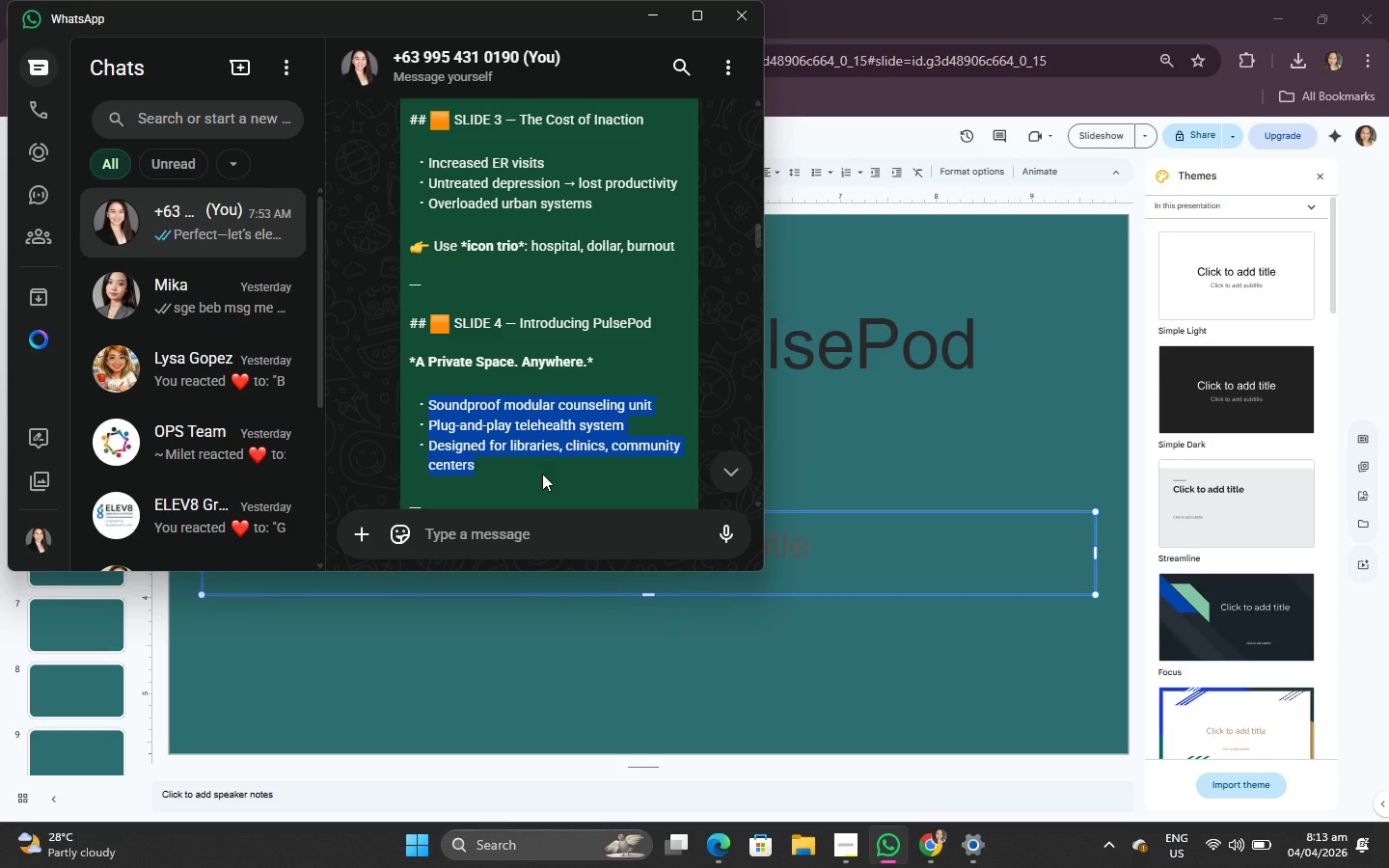 
left_click([542, 474])
 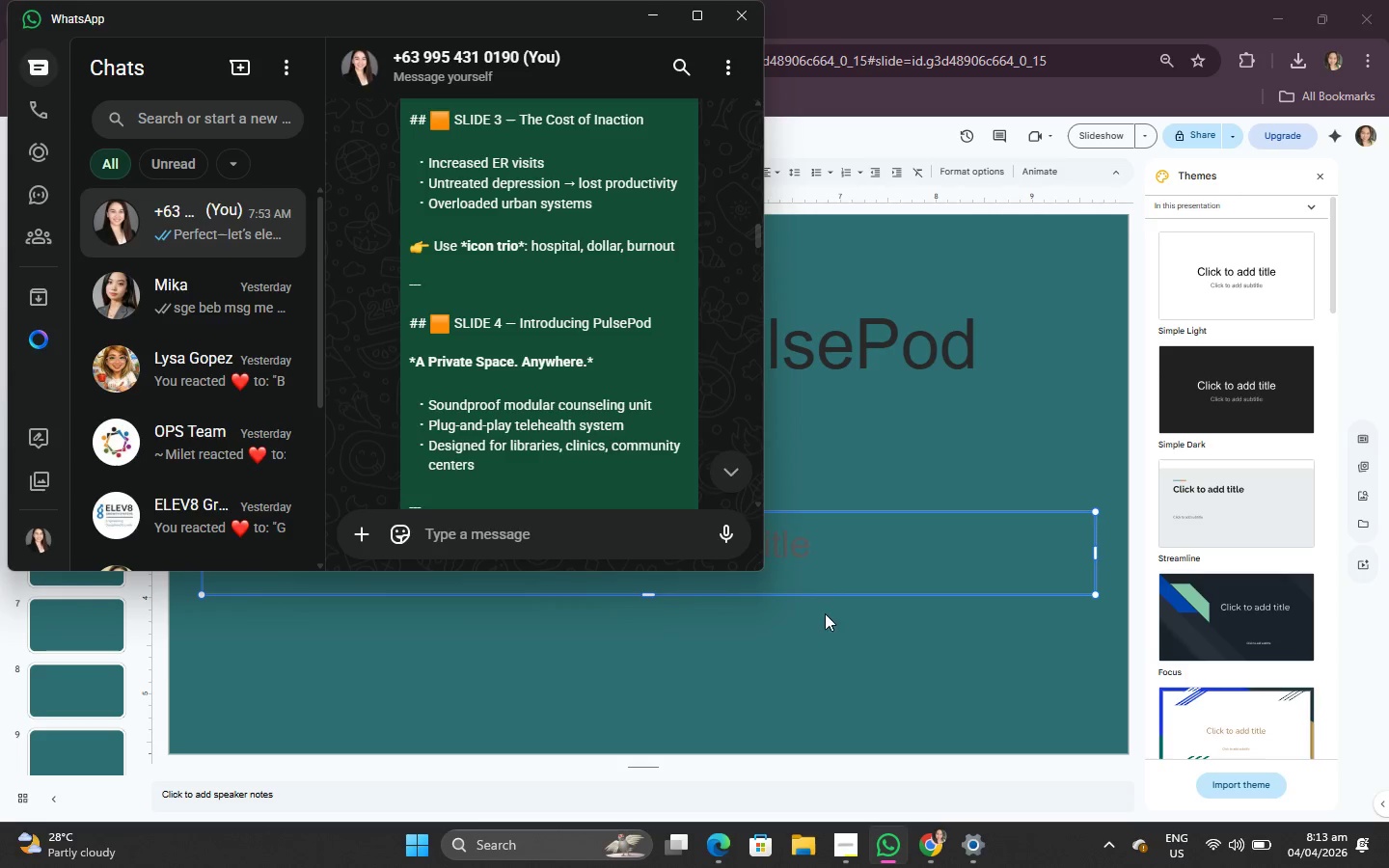 
left_click([830, 579])
 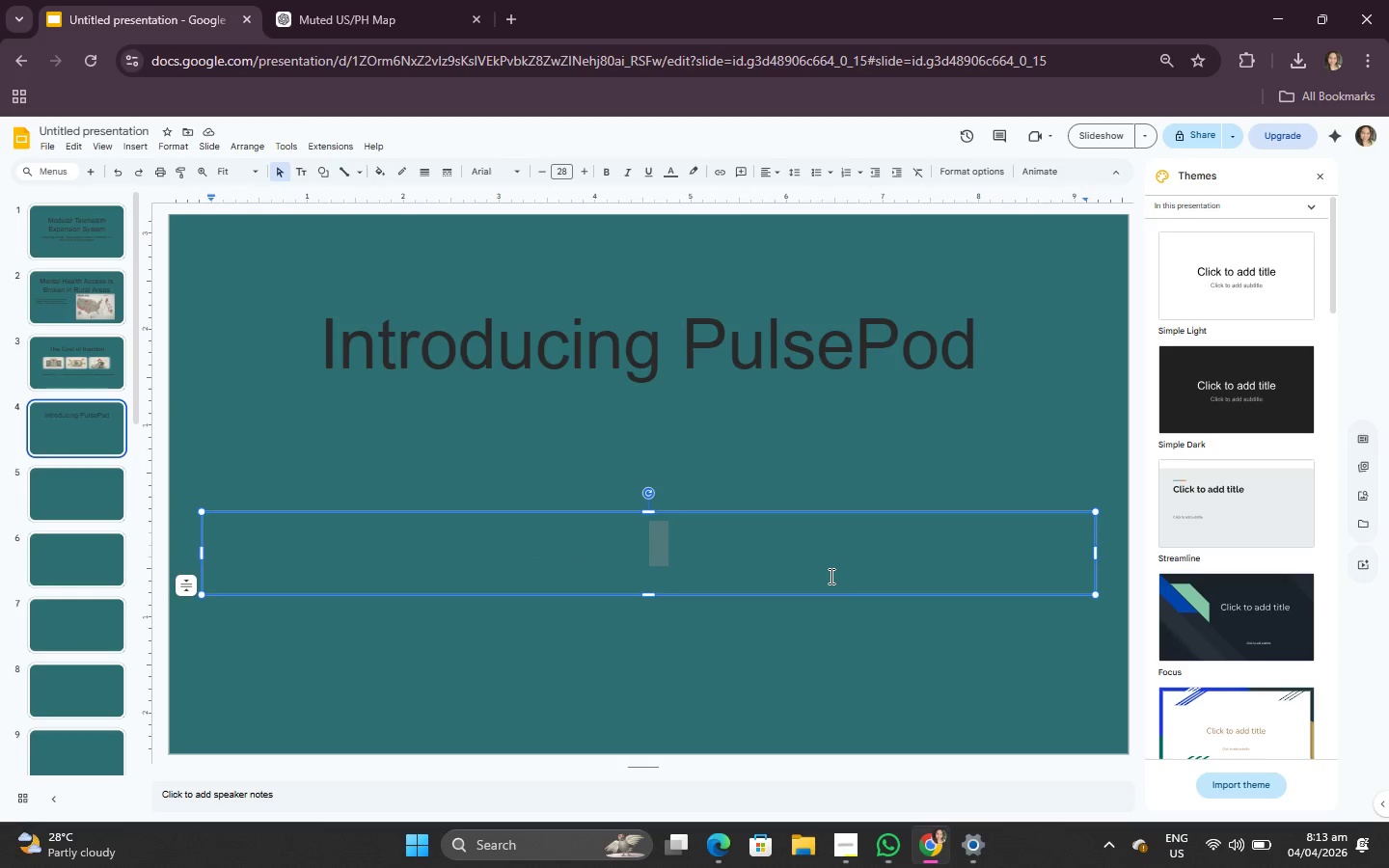 
key(Control+V)
 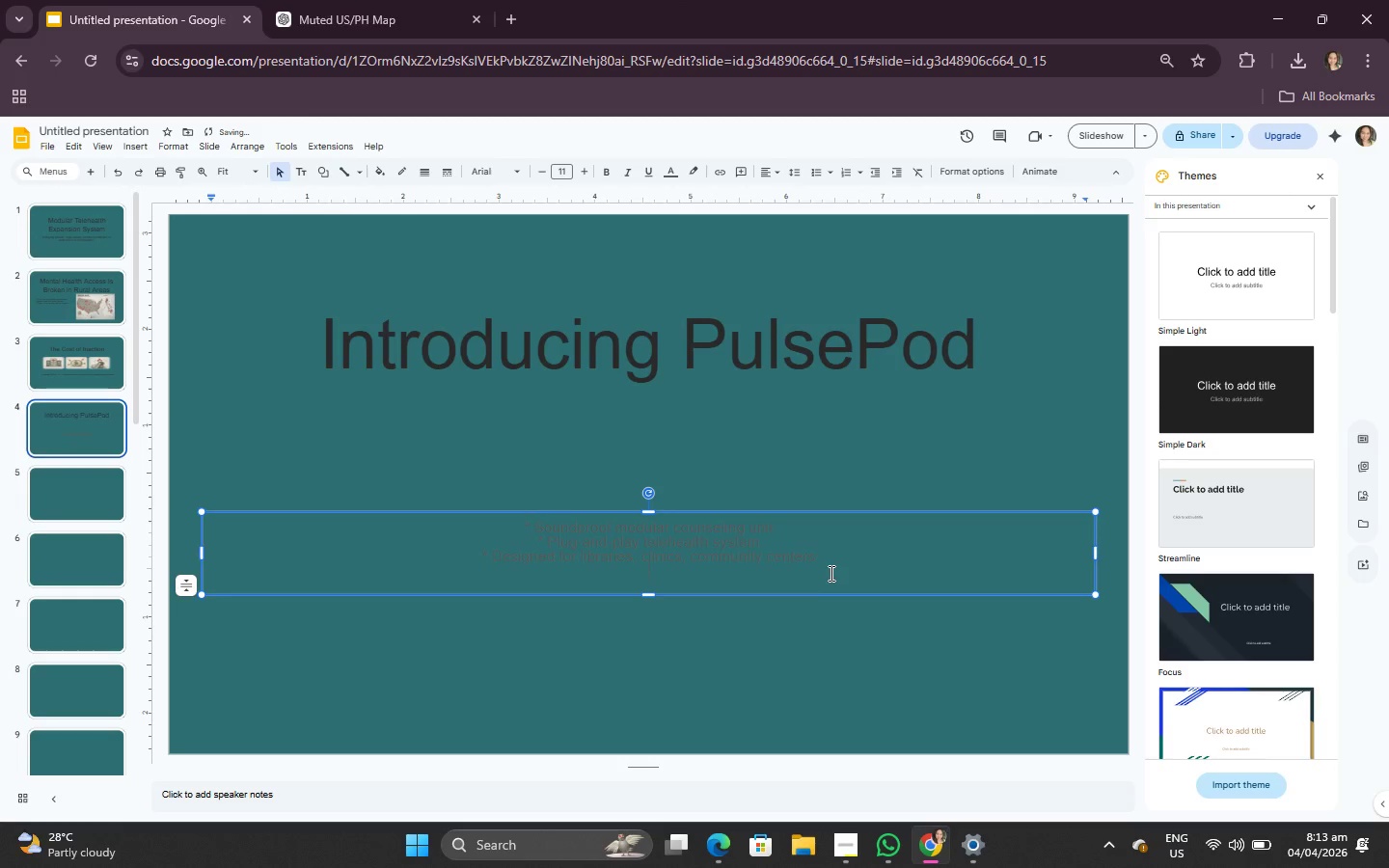 
key(Control+A)
 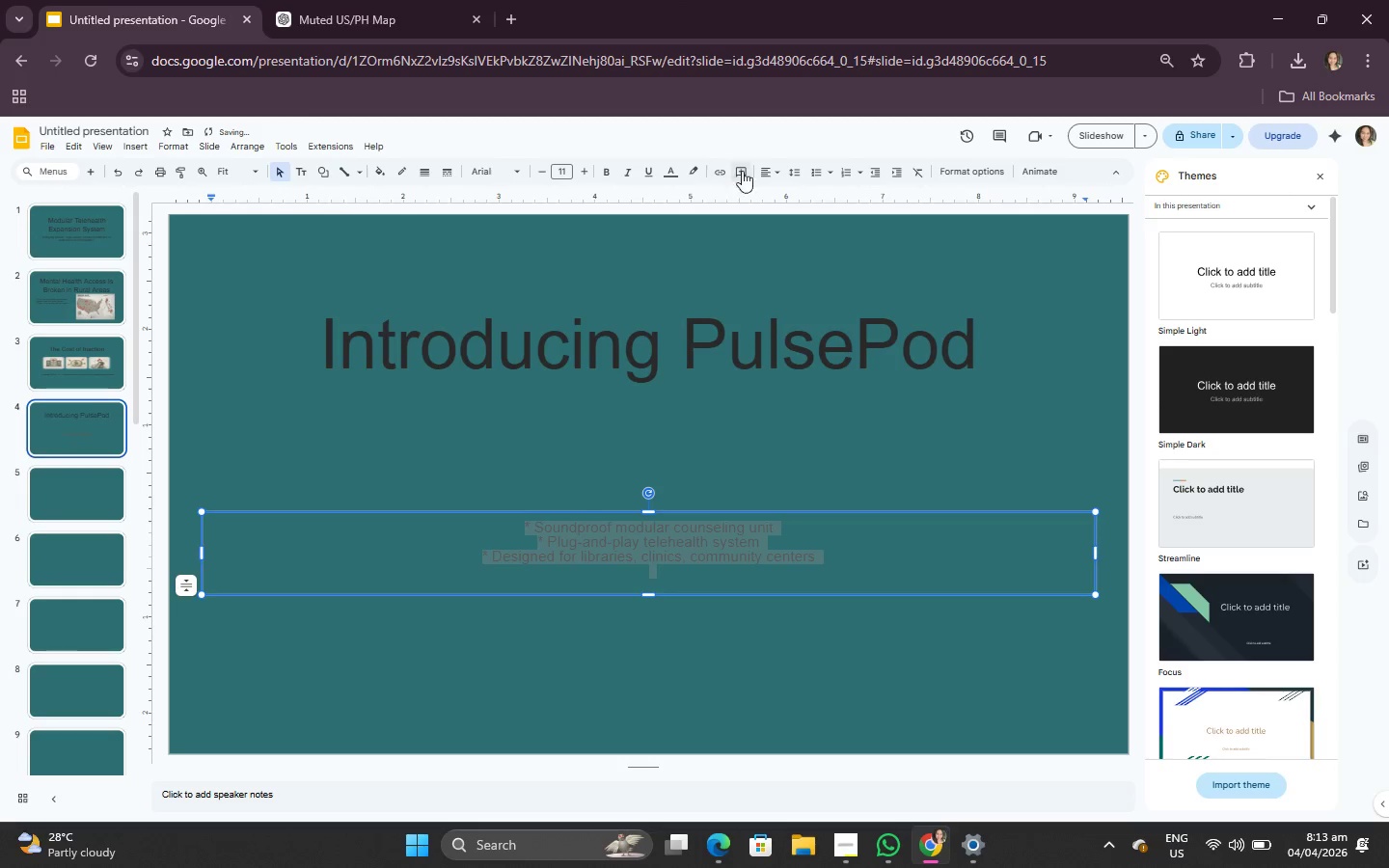 
left_click([760, 166])
 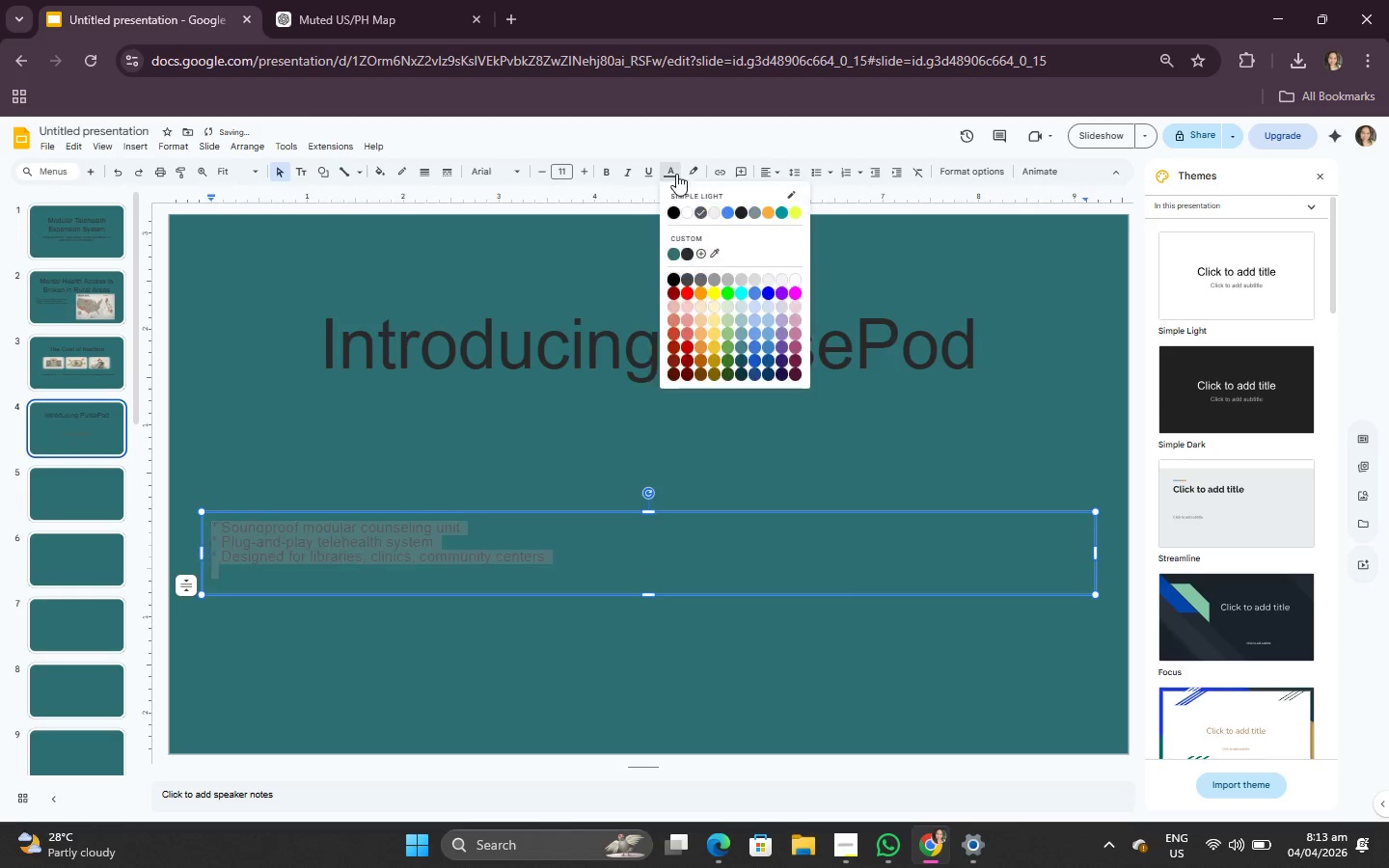 
left_click([688, 258])
 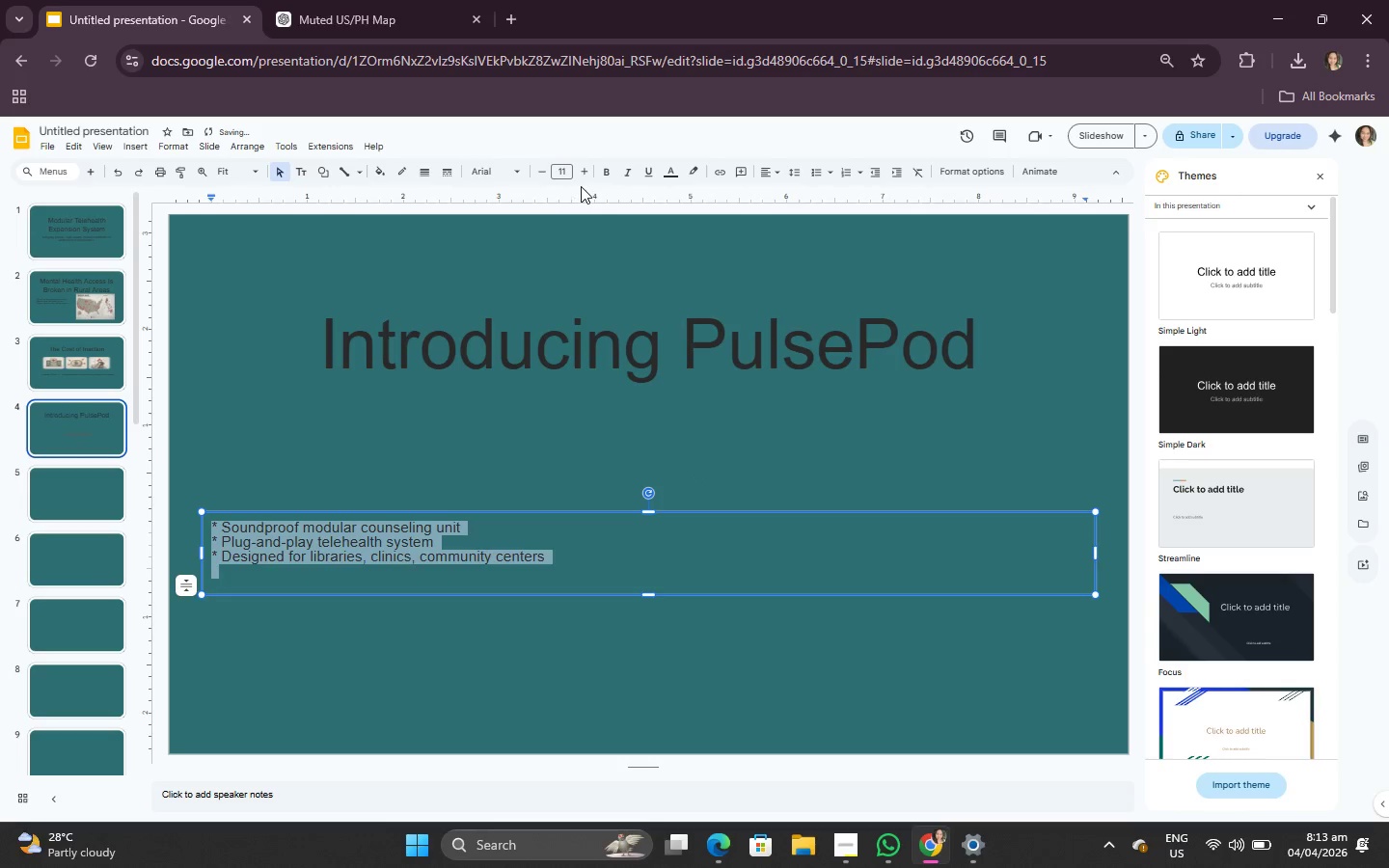 
double_click([582, 171])
 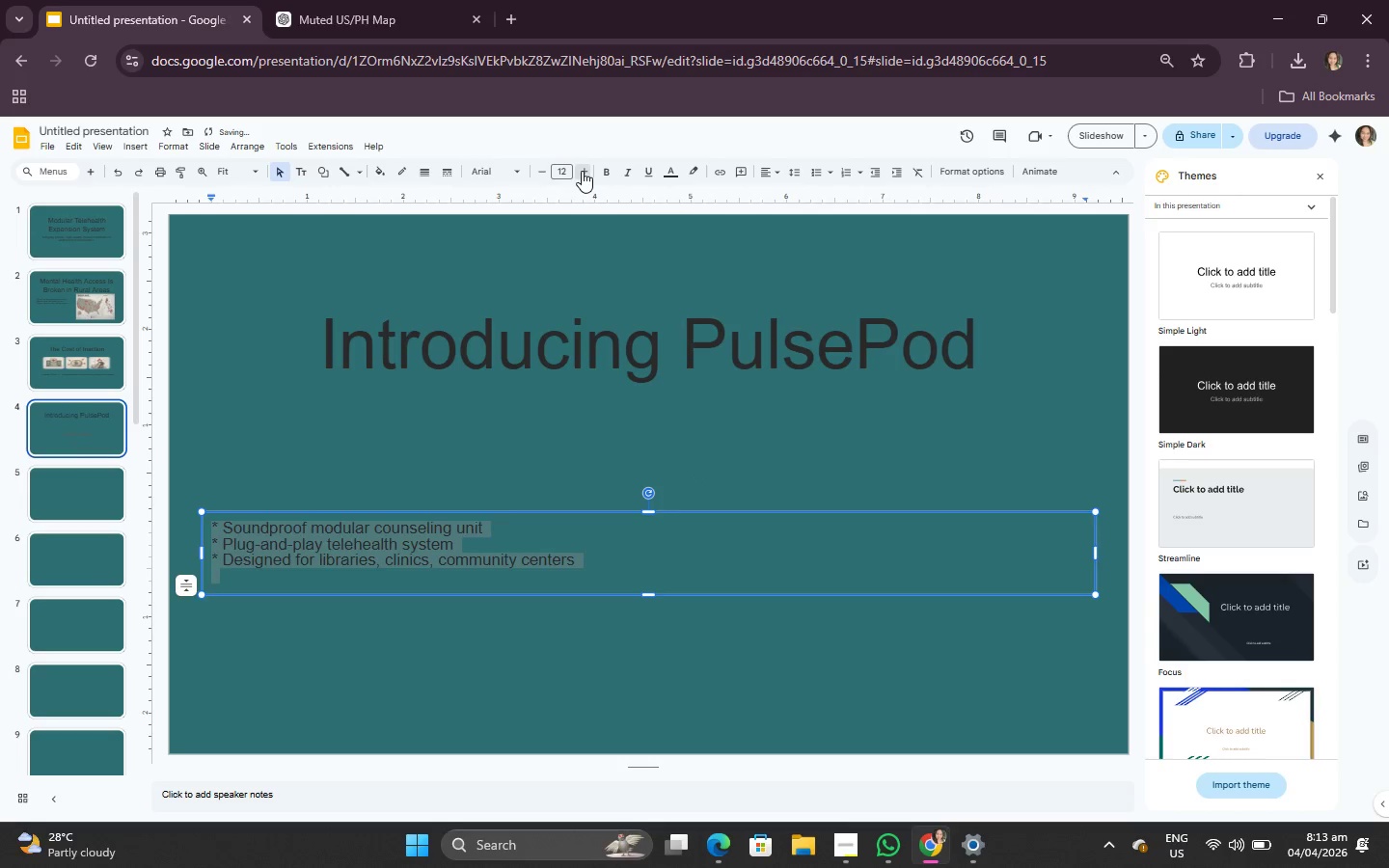 
triple_click([582, 171])
 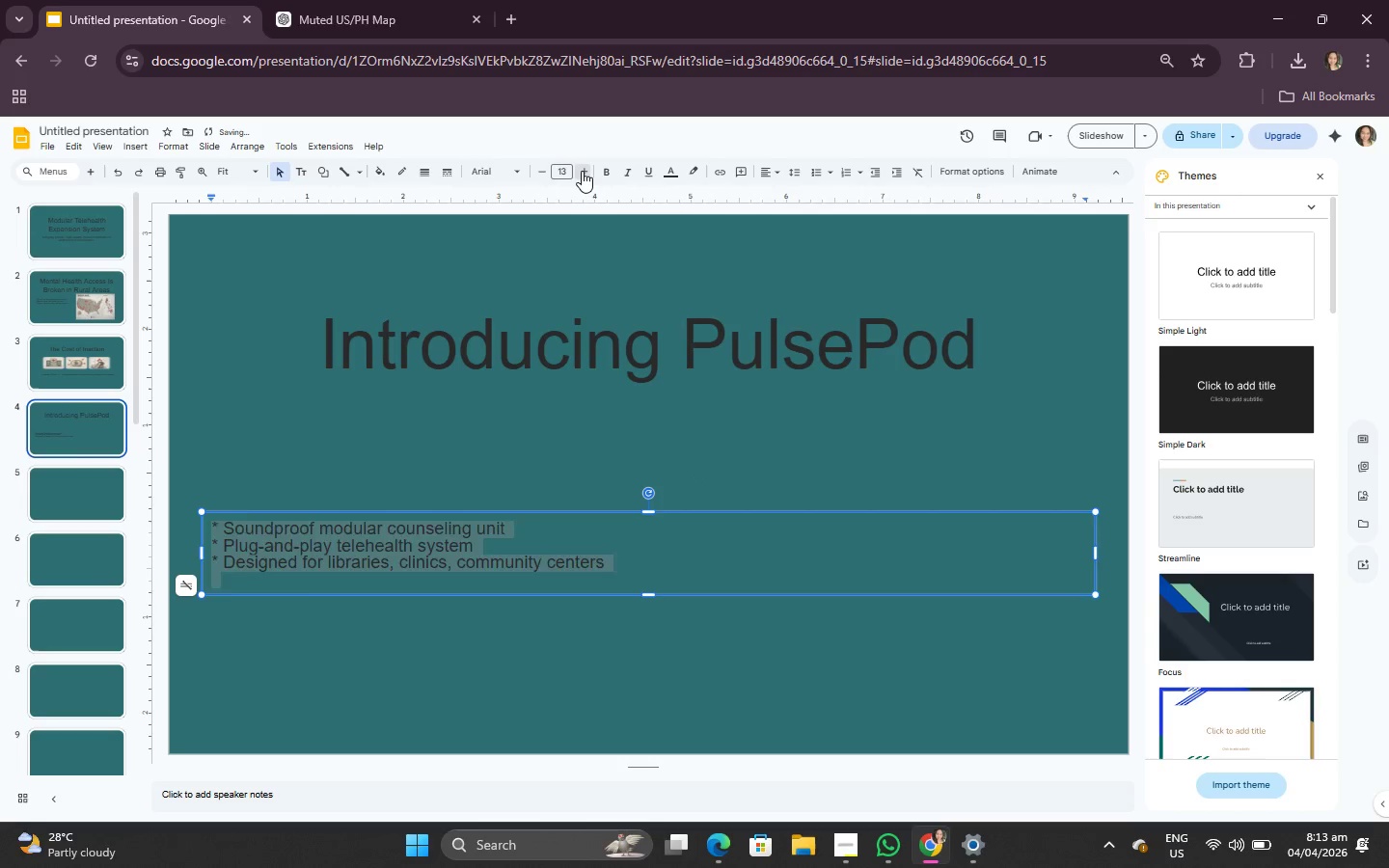 
triple_click([582, 171])
 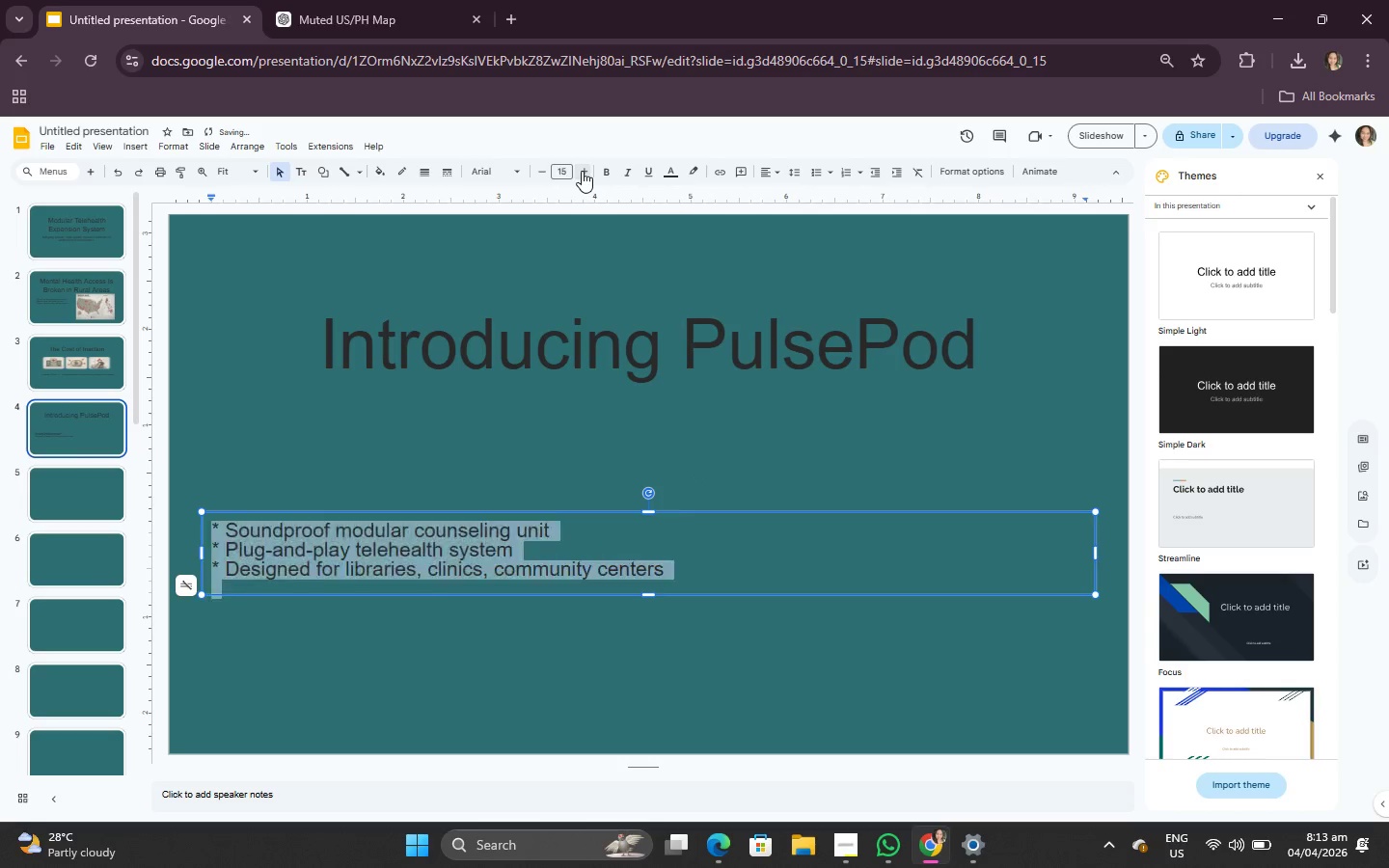 
triple_click([582, 171])
 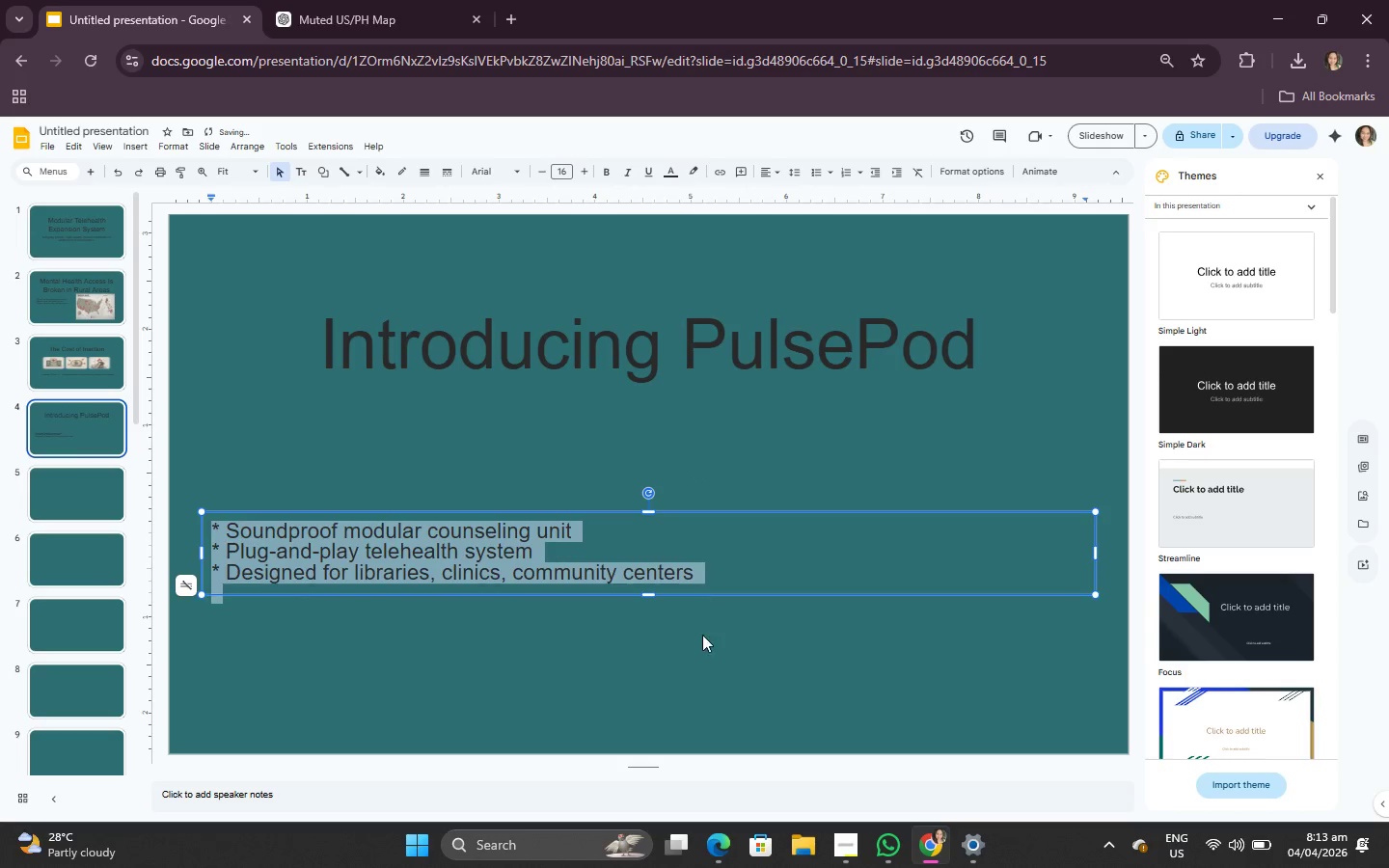 
left_click([707, 647])
 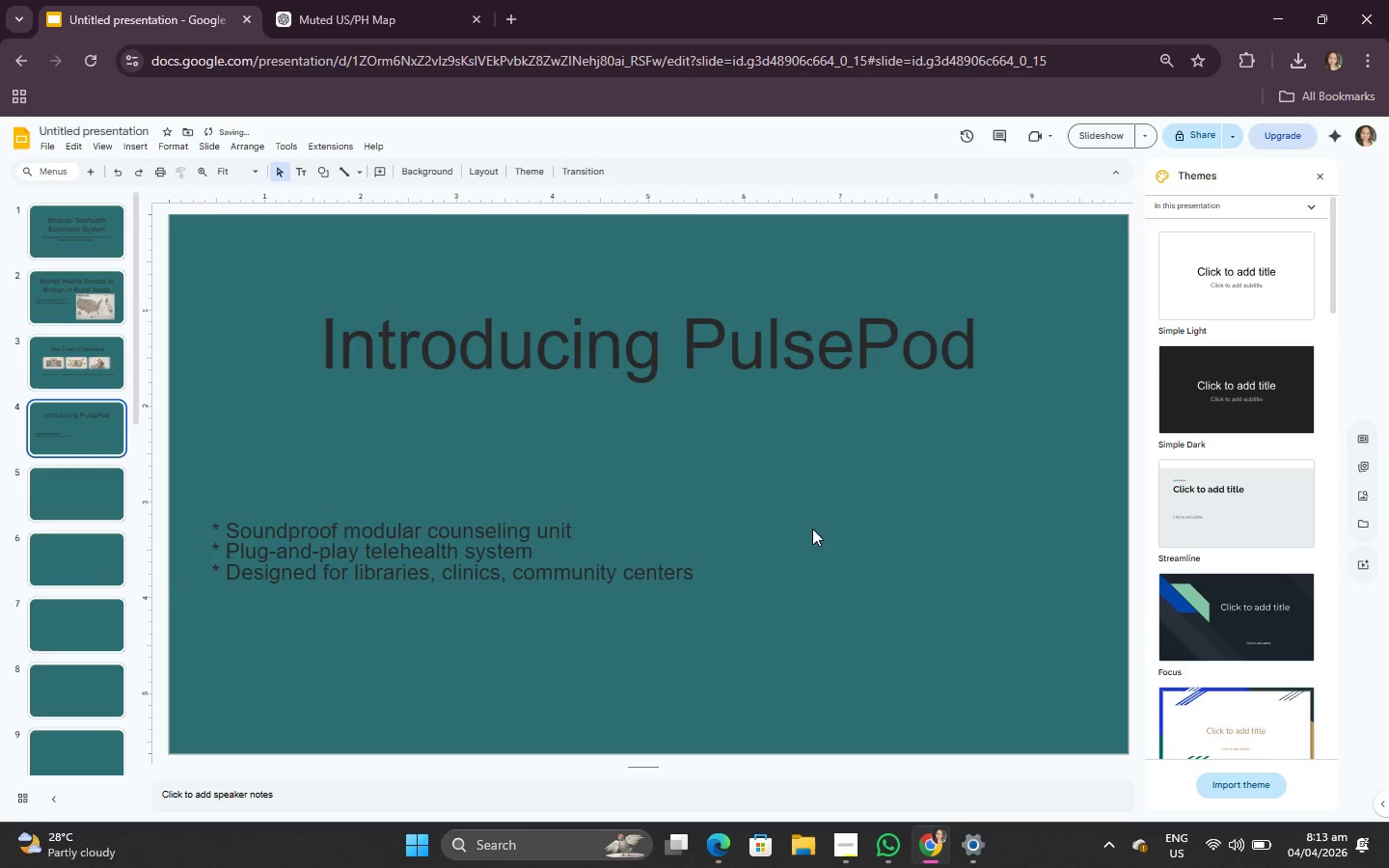 
left_click([794, 535])
 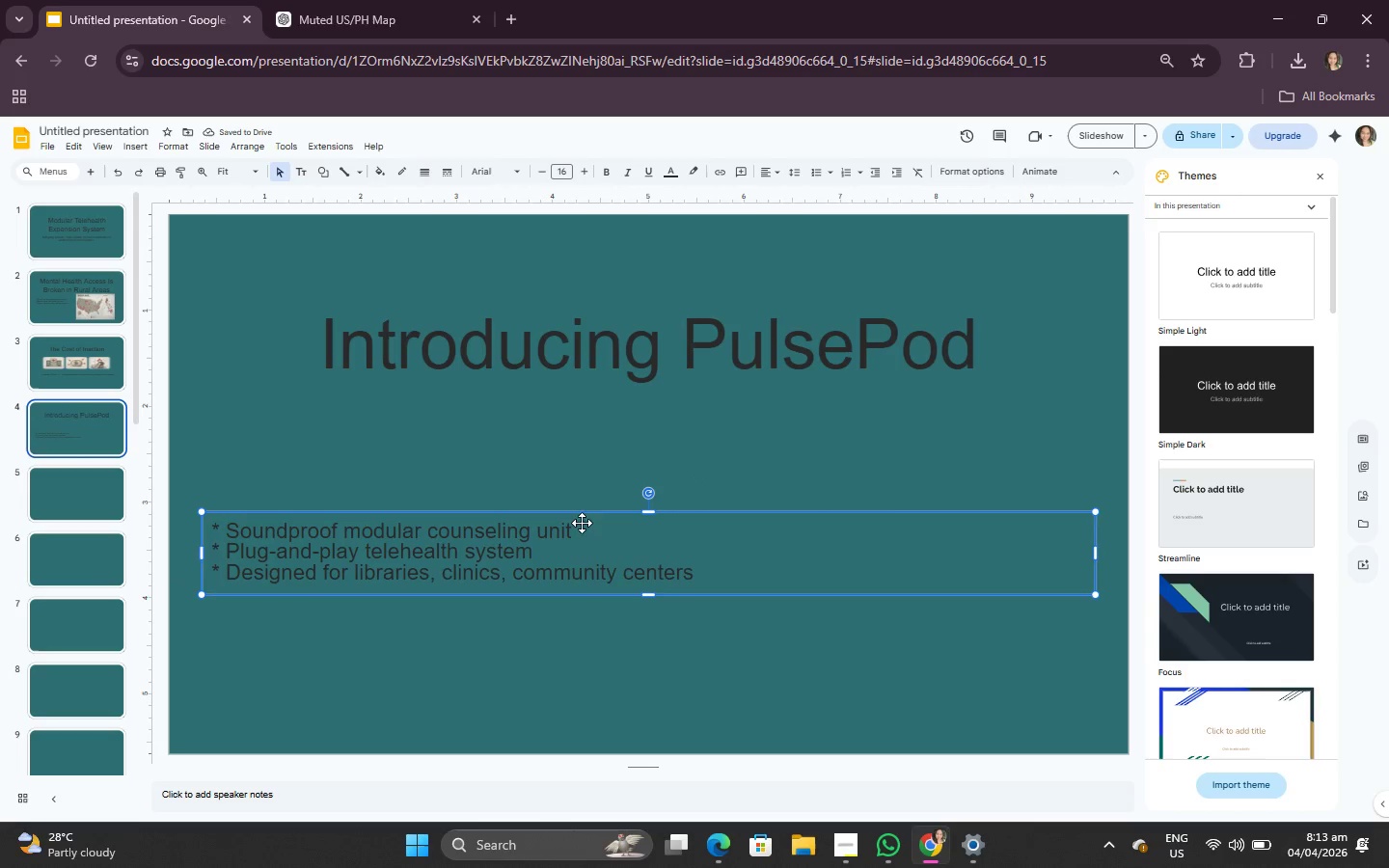 
left_click_drag(start_coordinate=[581, 543], to_coordinate=[593, 437])
 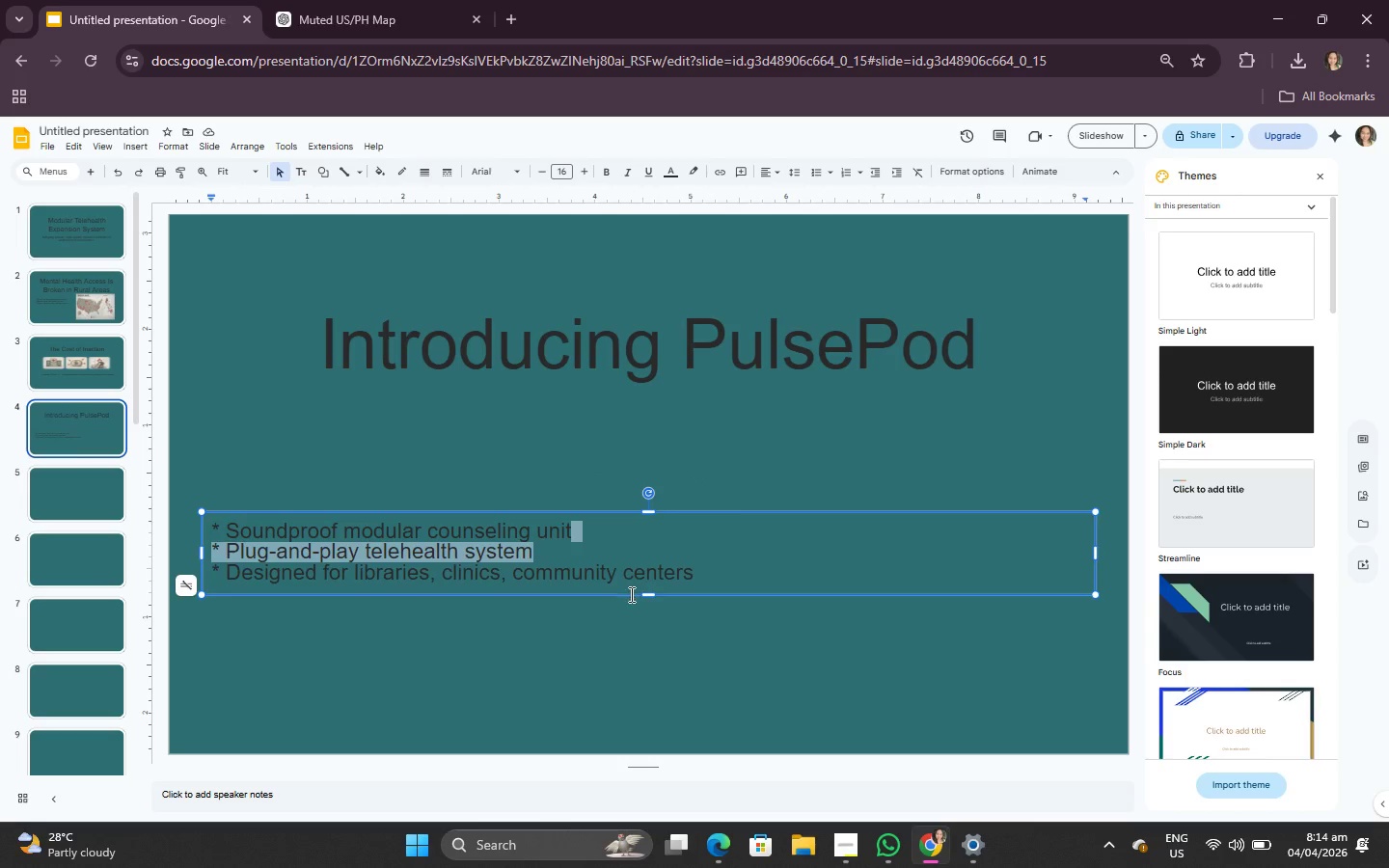 
left_click([627, 515])
 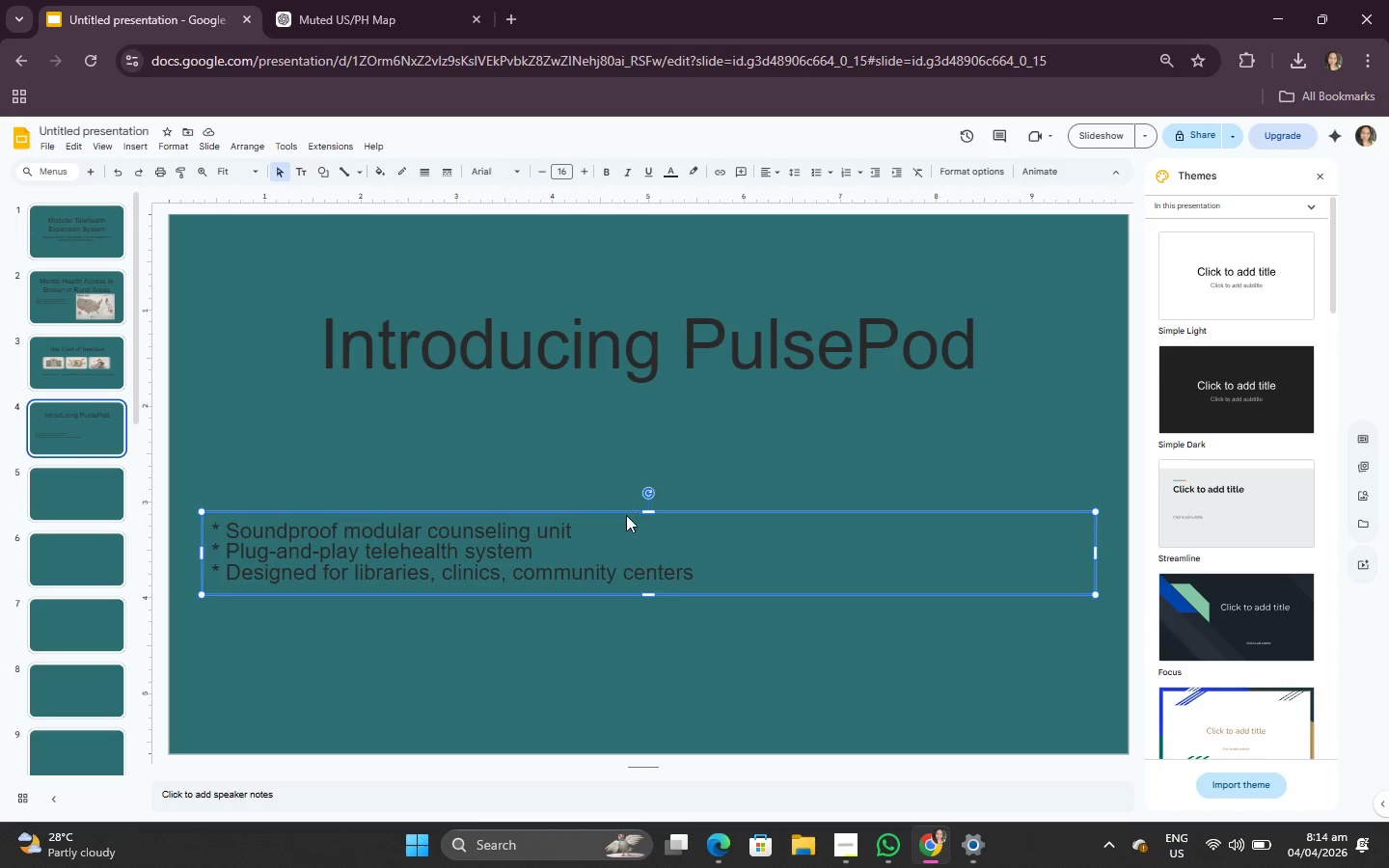 
left_click_drag(start_coordinate=[626, 515], to_coordinate=[626, 422])
 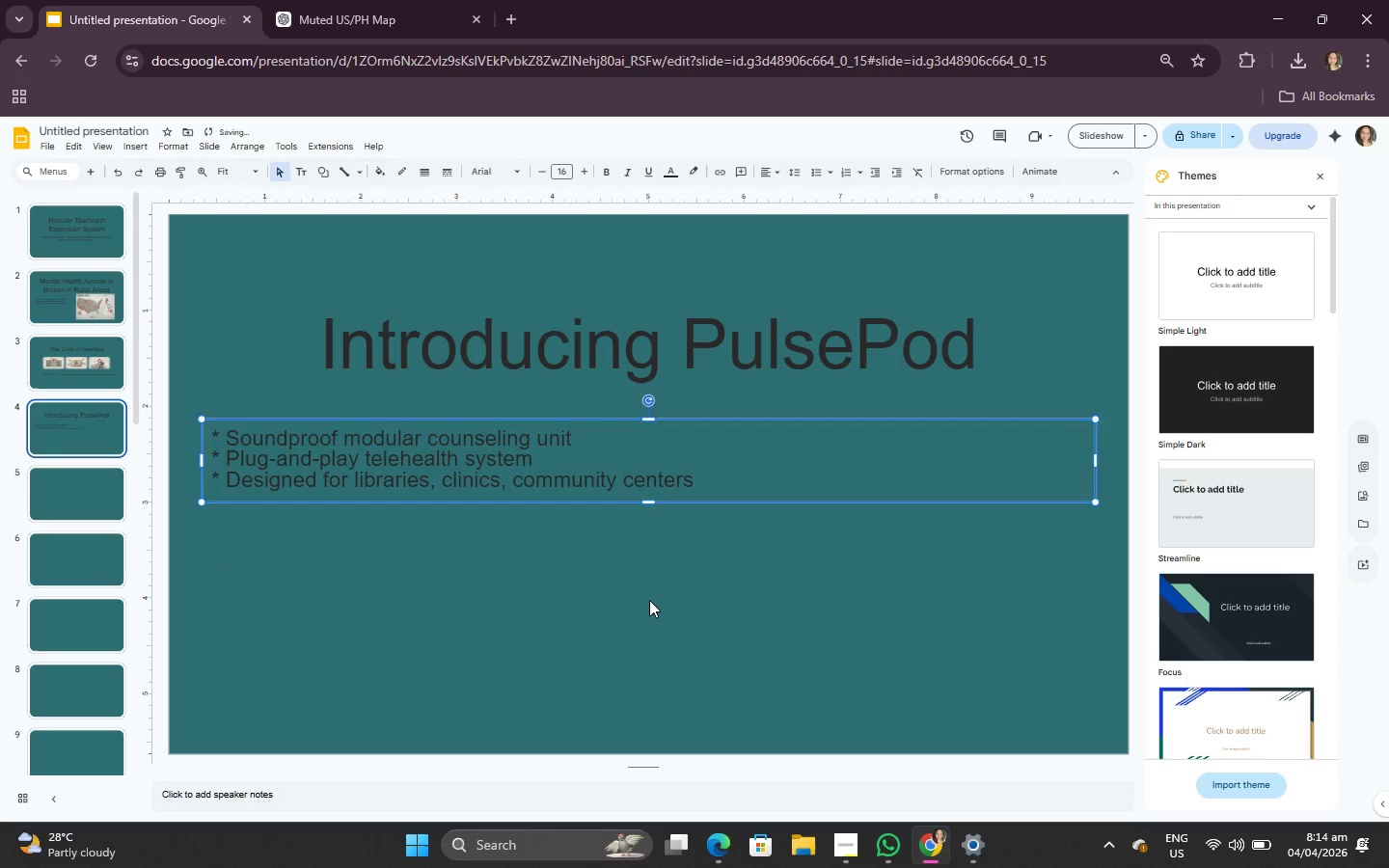 
left_click([649, 602])
 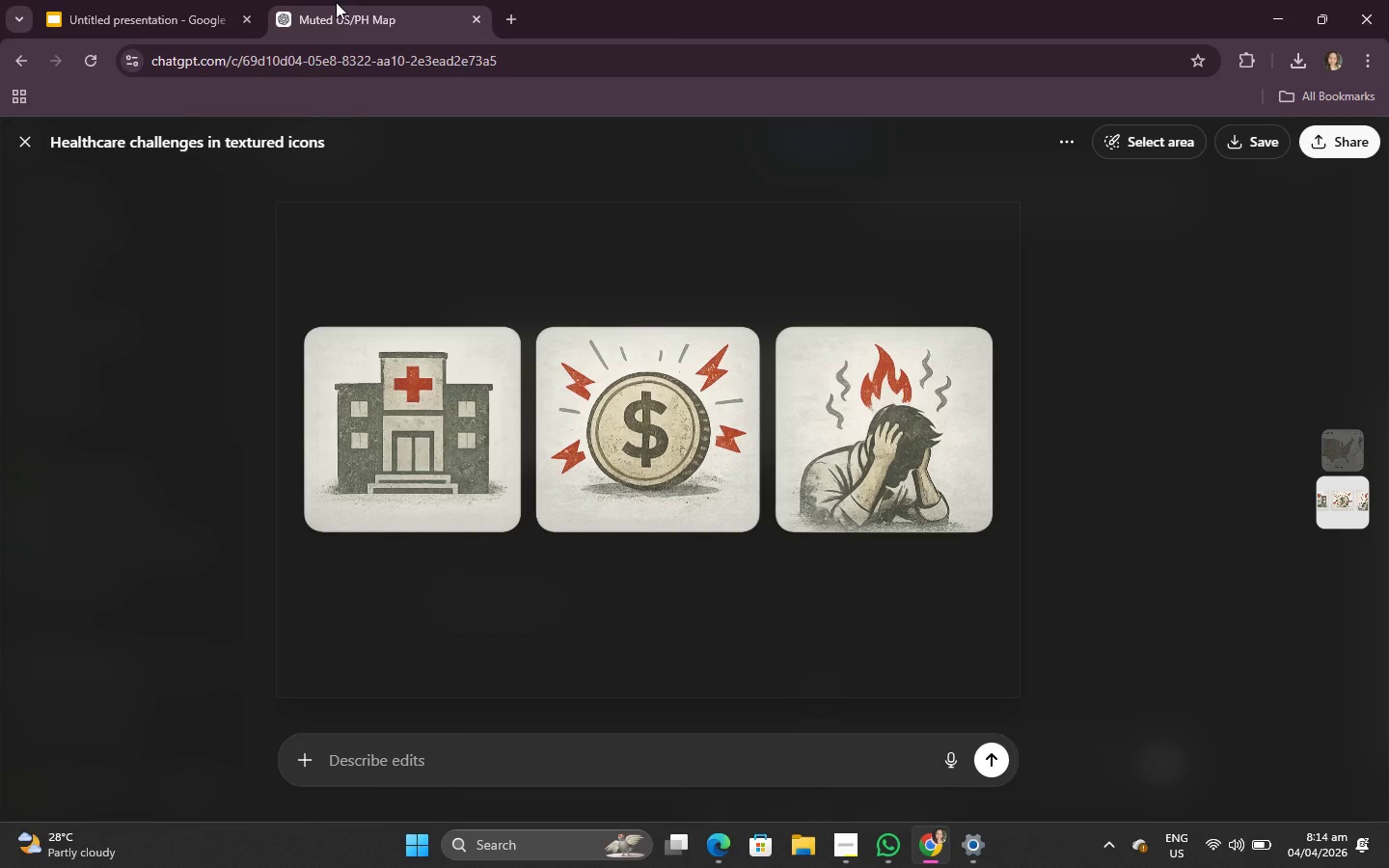 
double_click([156, 0])
 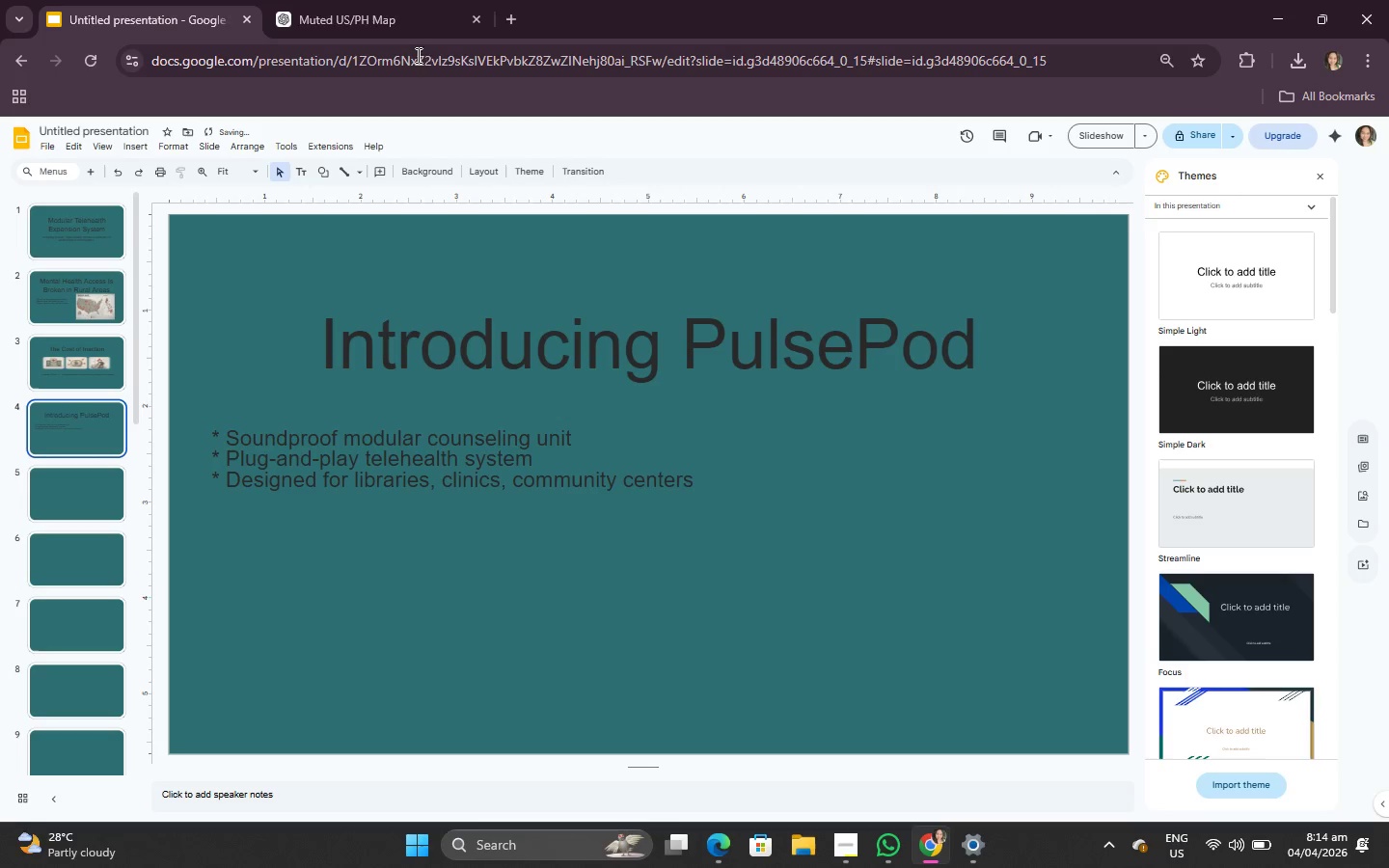 
left_click([392, 0])
 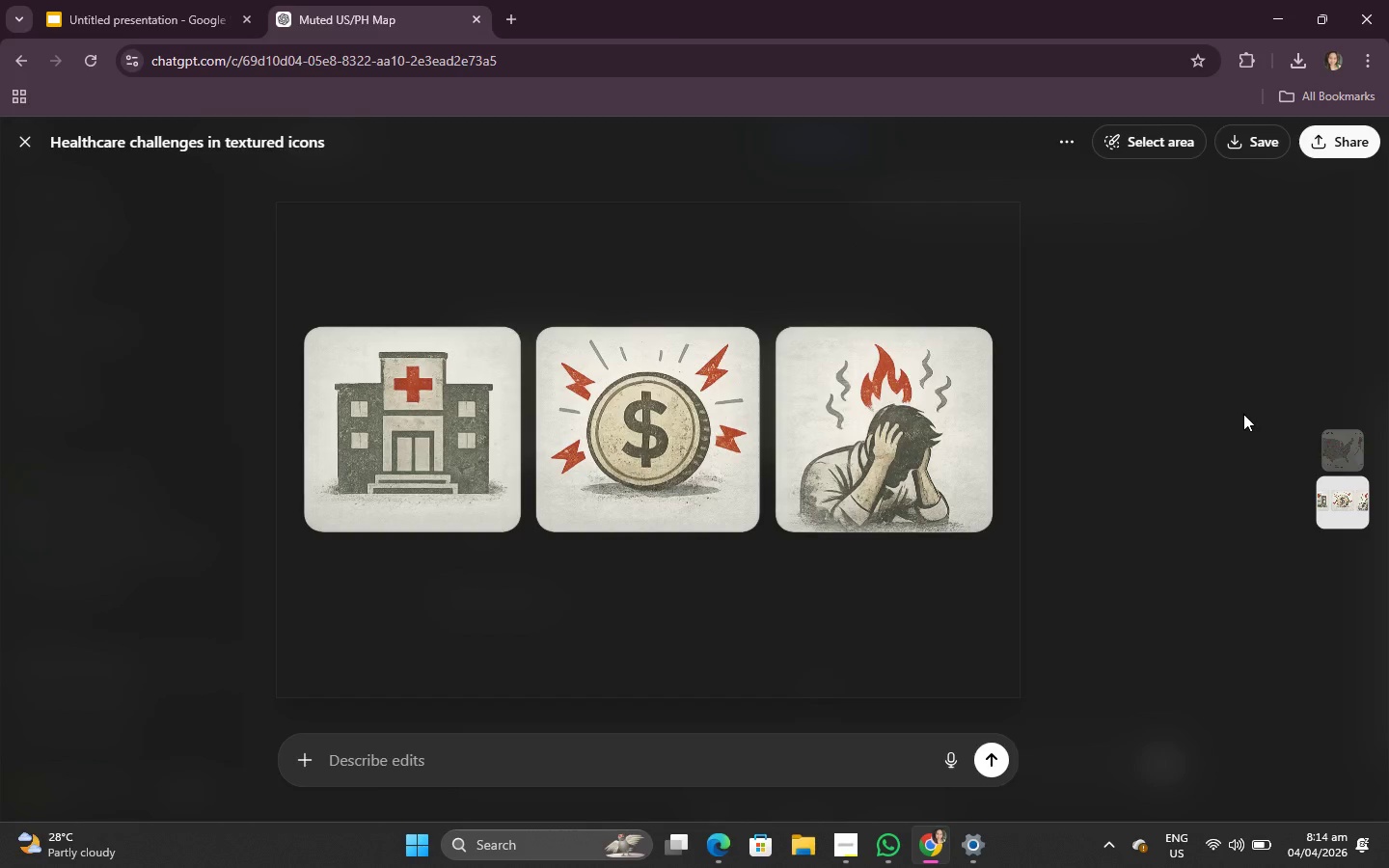 
left_click([1255, 372])
 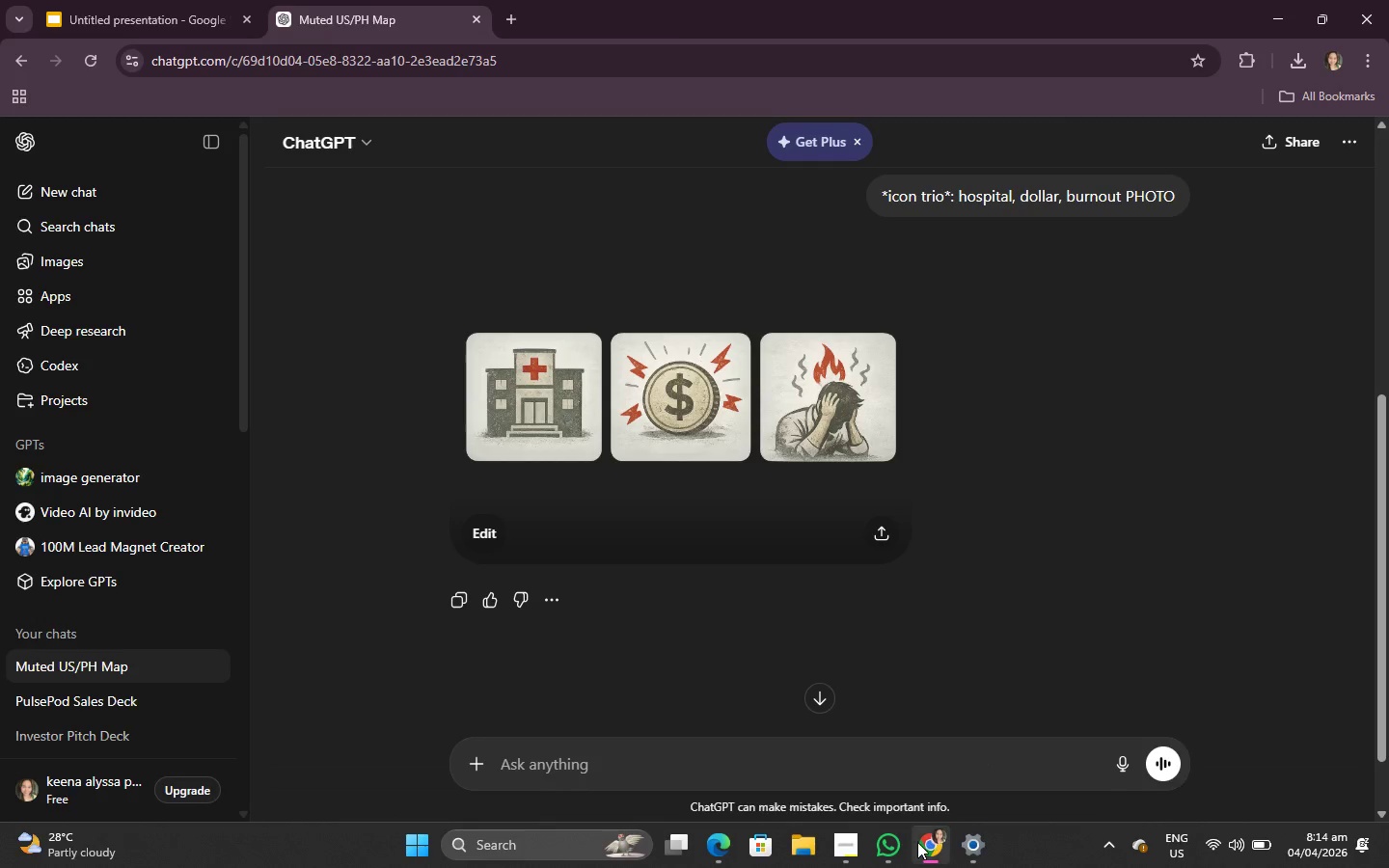 
left_click([899, 853])
 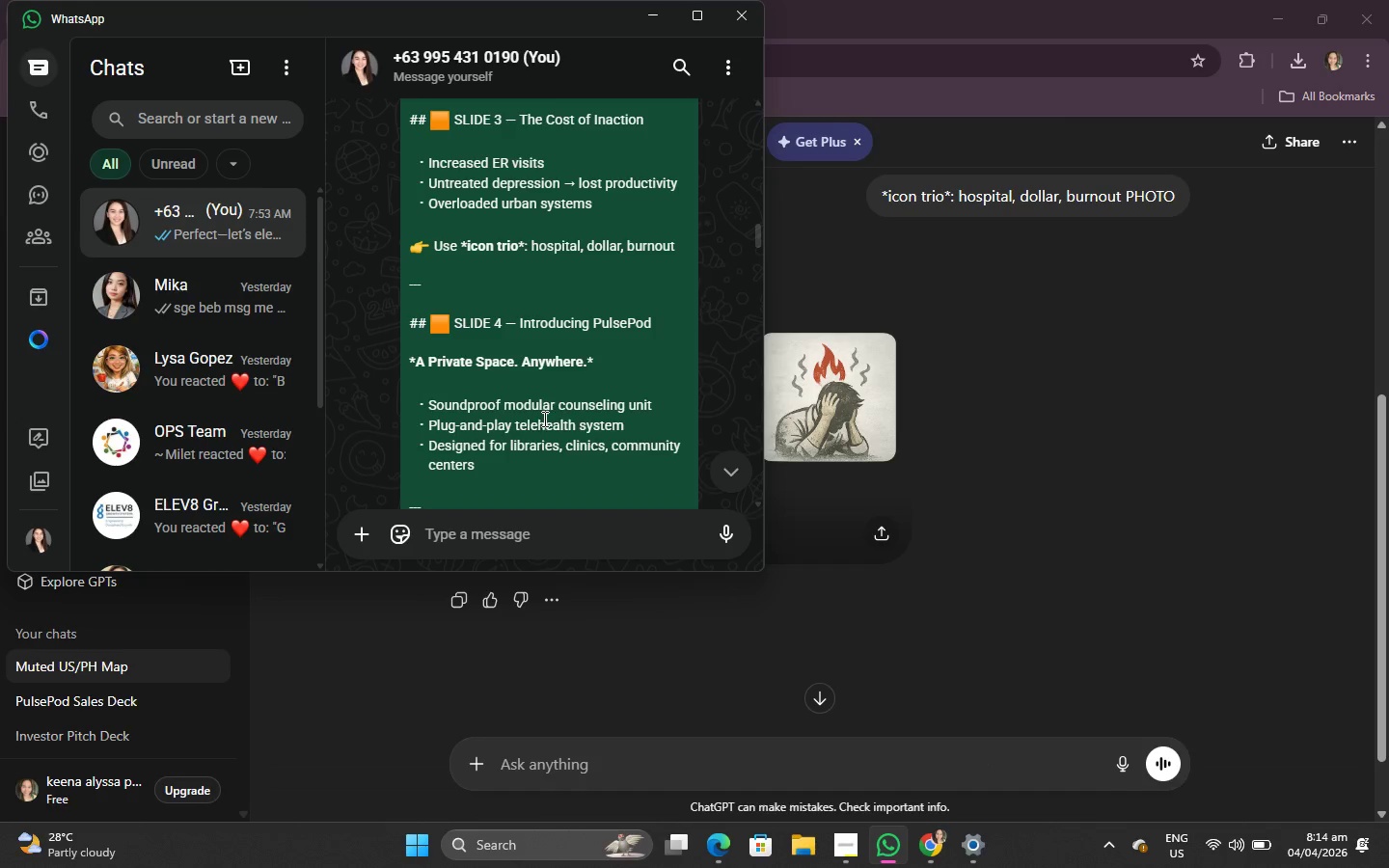 
scroll: coordinate [583, 457], scroll_direction: down, amount: 3.0
 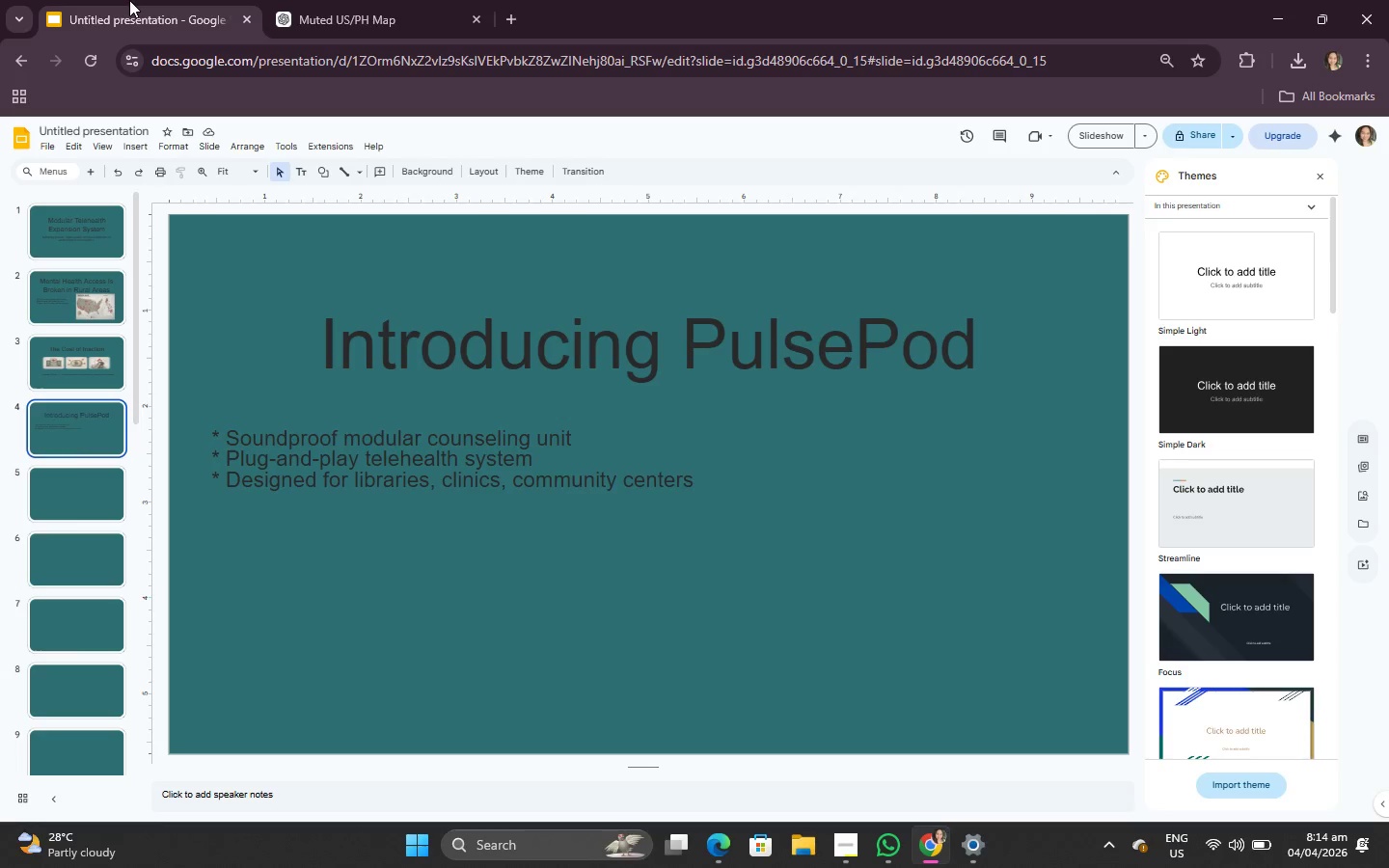 
left_click([284, 445])
 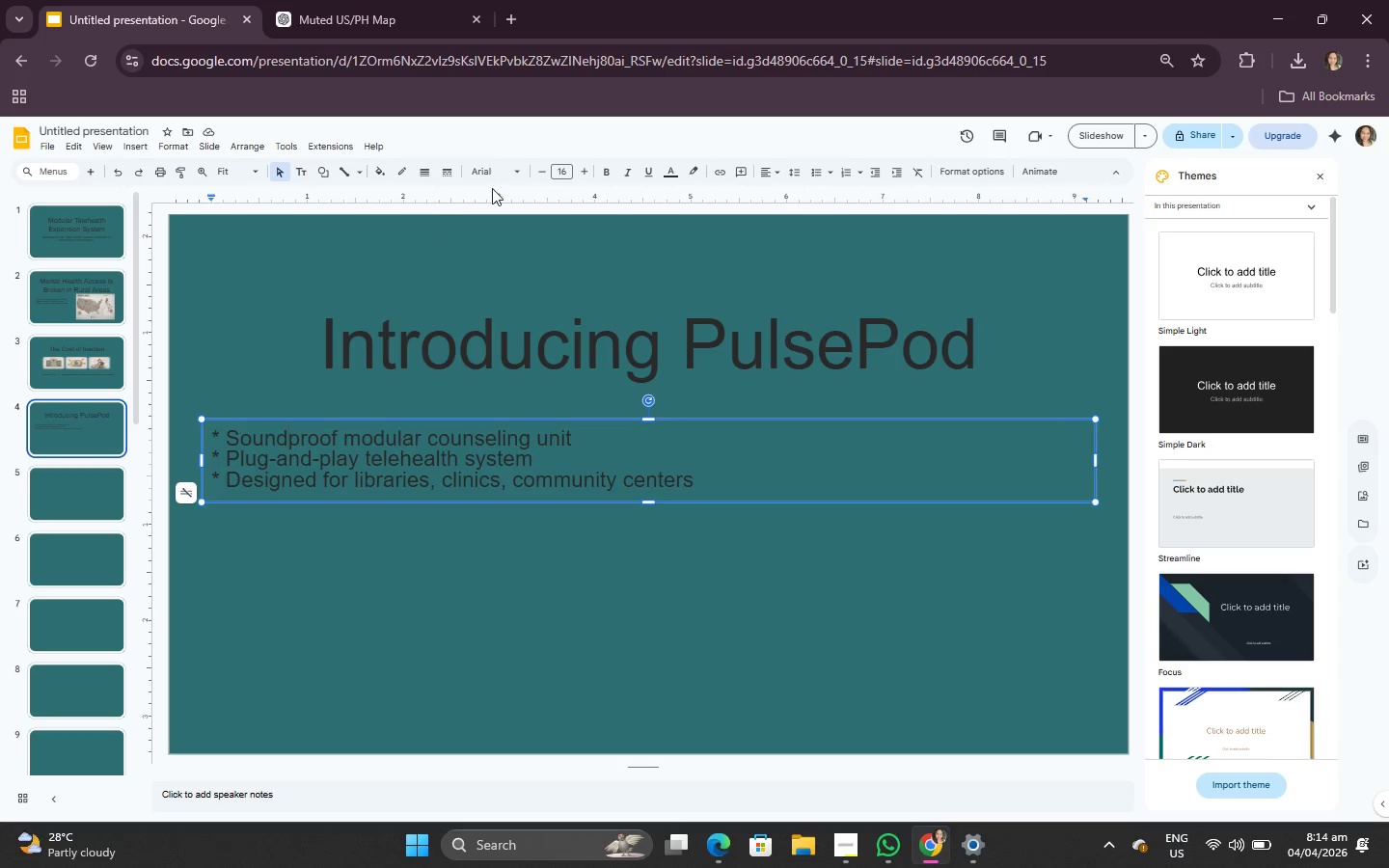 
left_click([580, 175])
 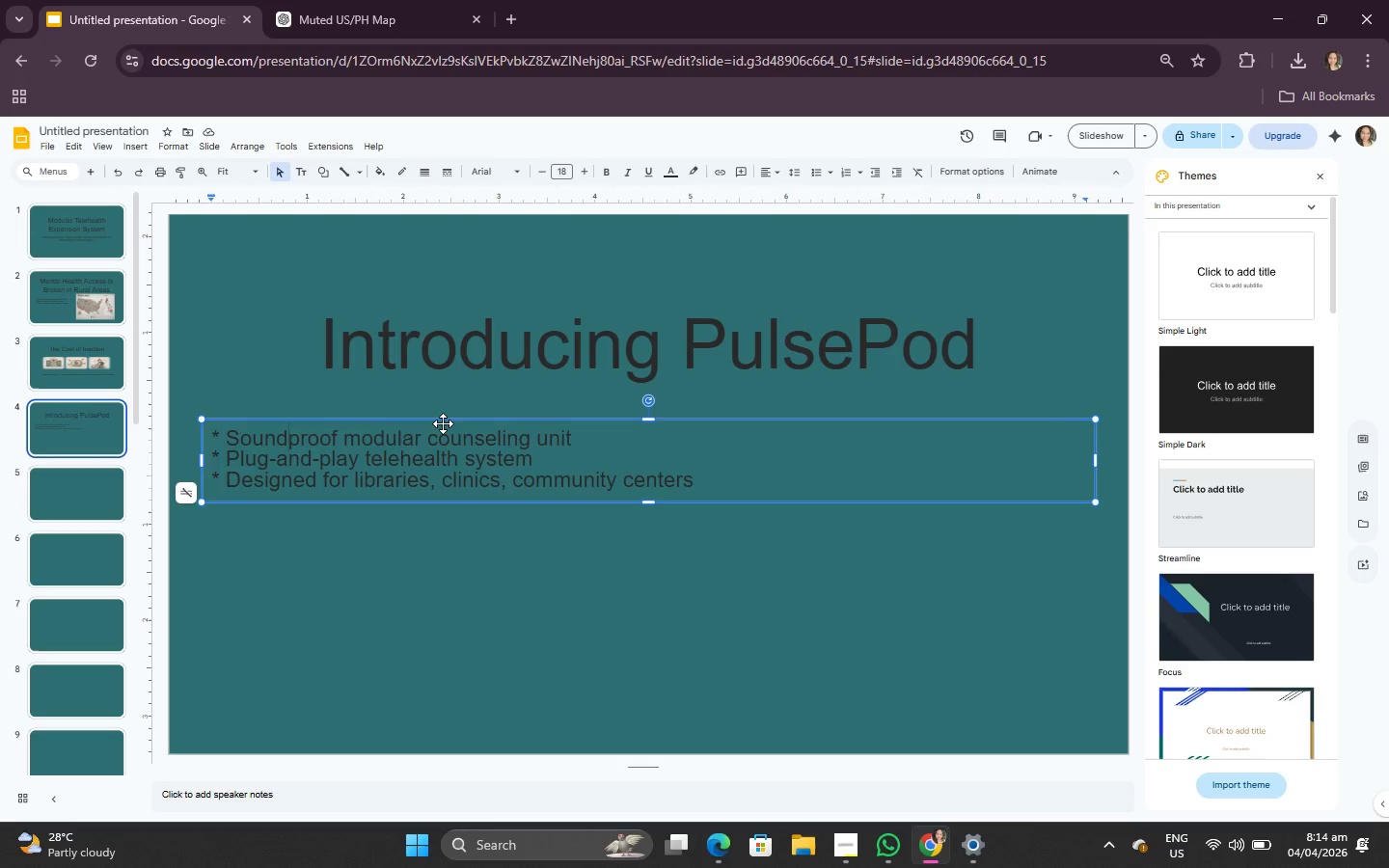 
left_click([432, 456])
 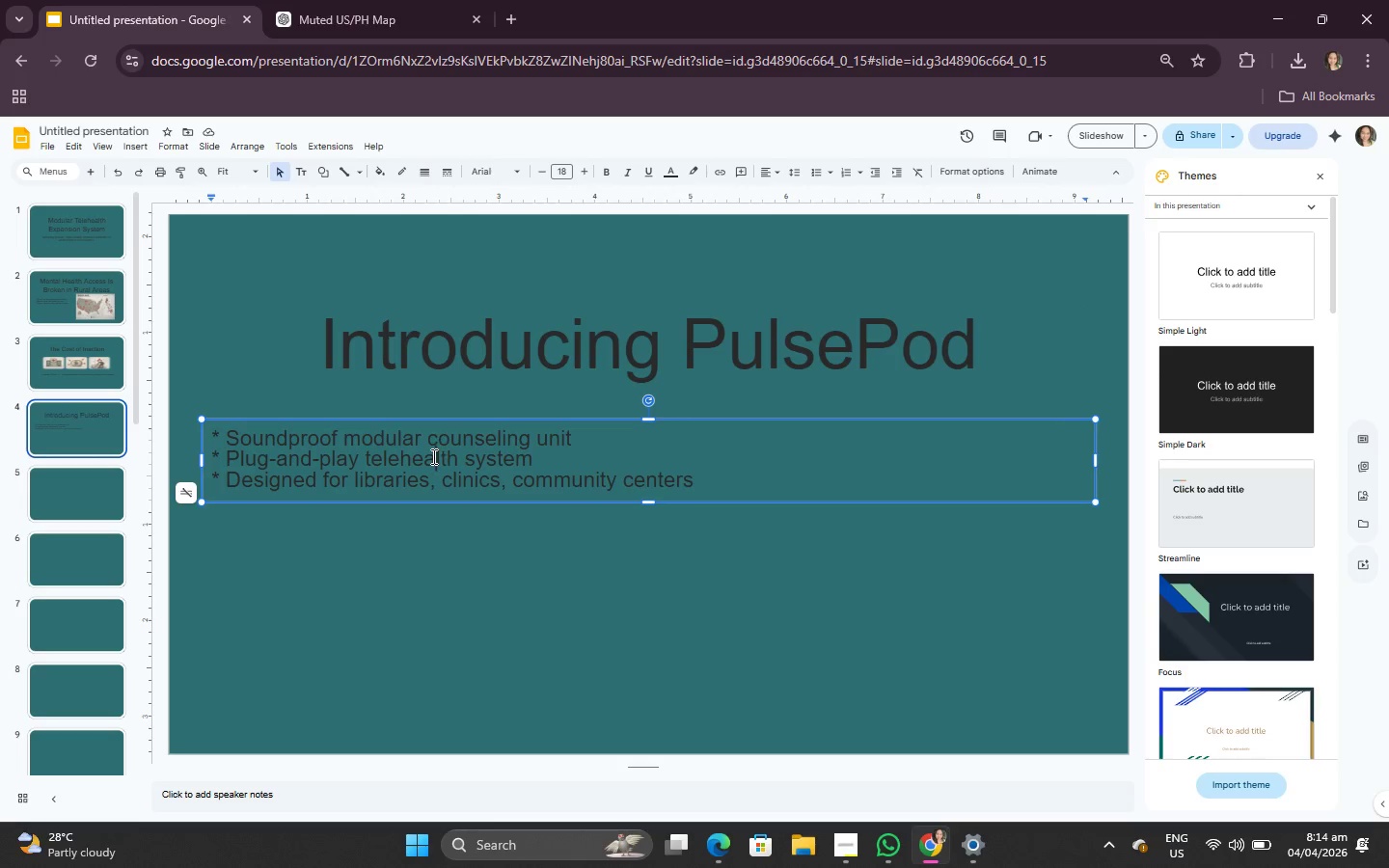 
hold_key(key=ControlLeft, duration=0.48)